 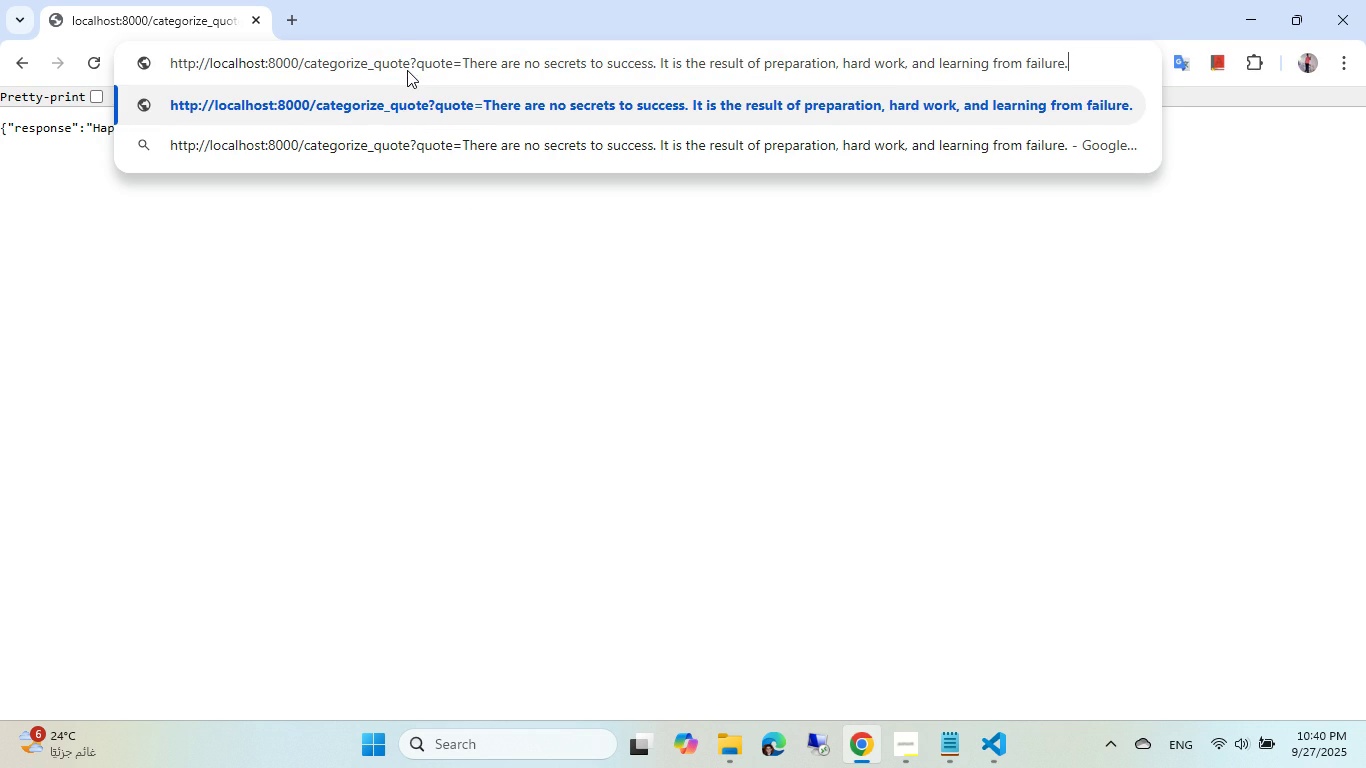 
key(Control+V)
 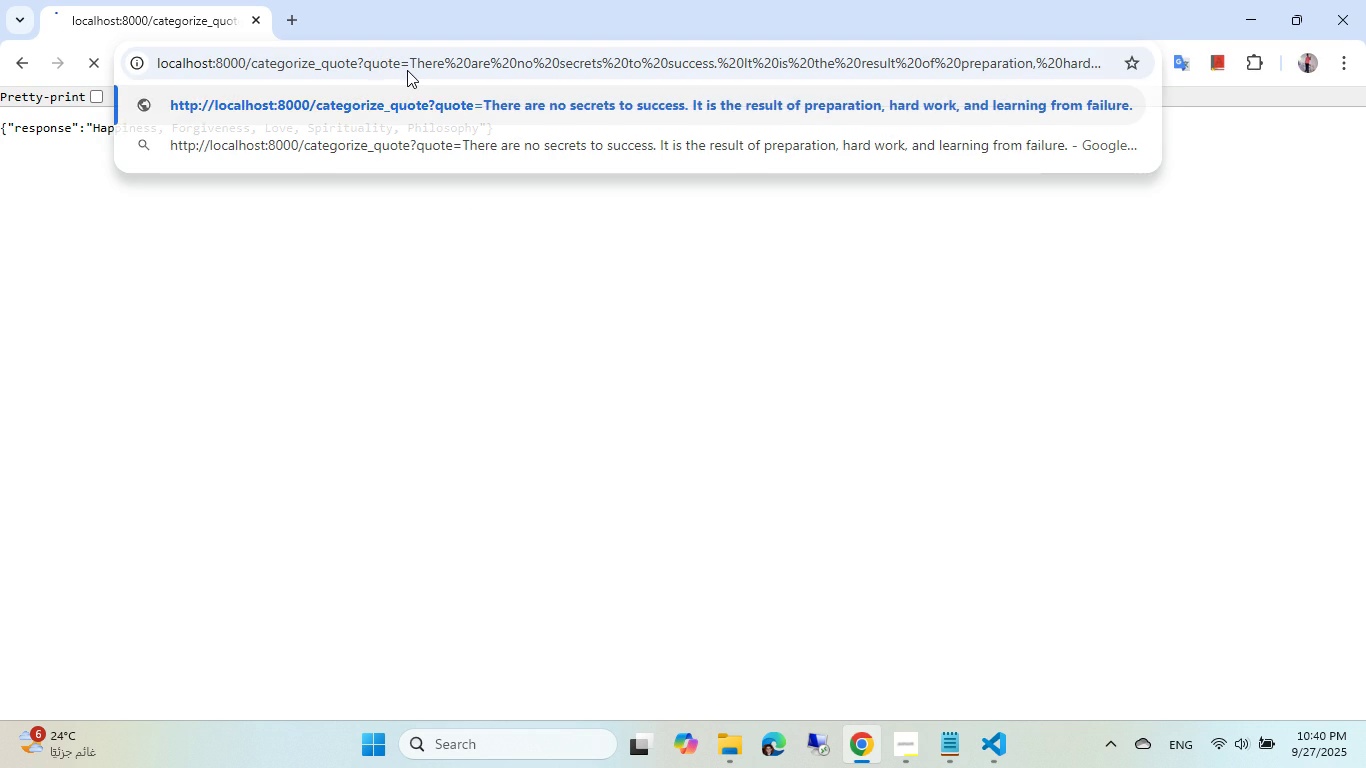 
key(NumpadEnter)
 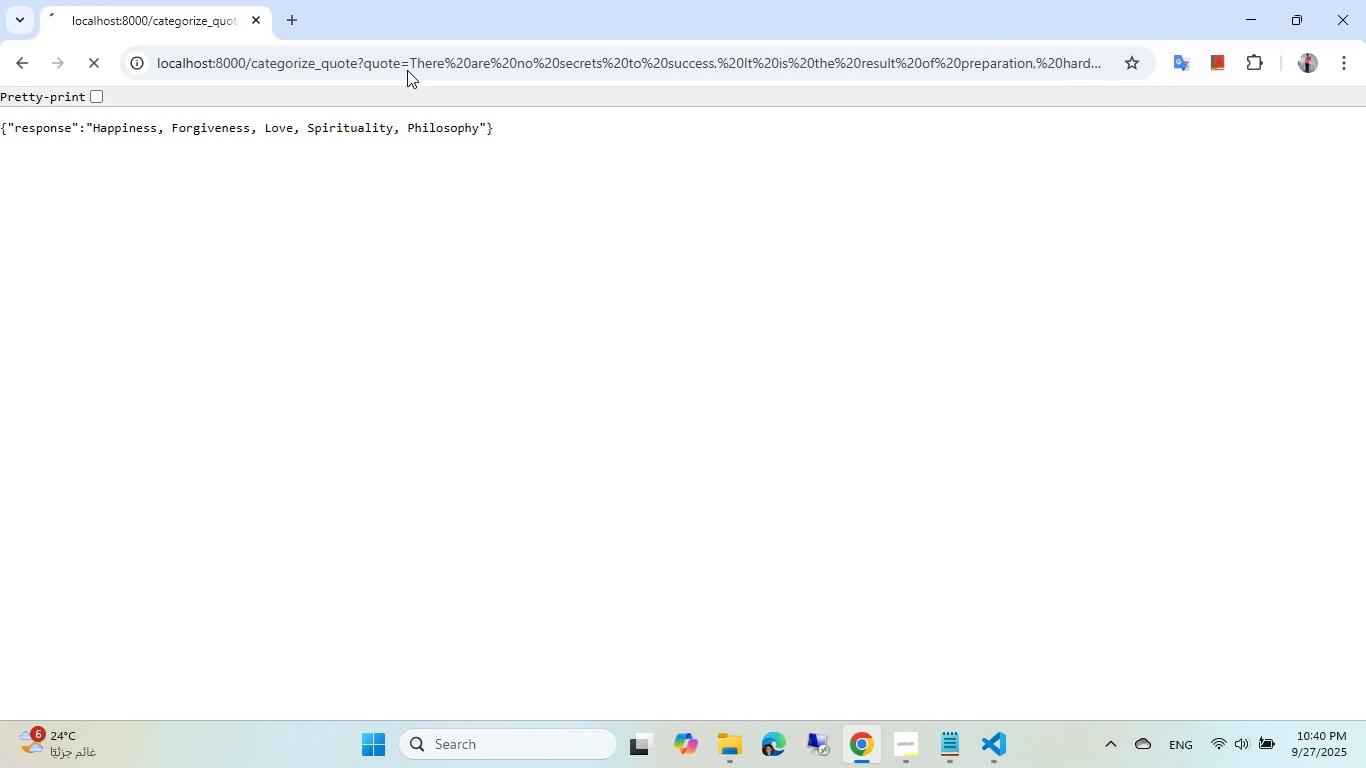 
wait(9.24)
 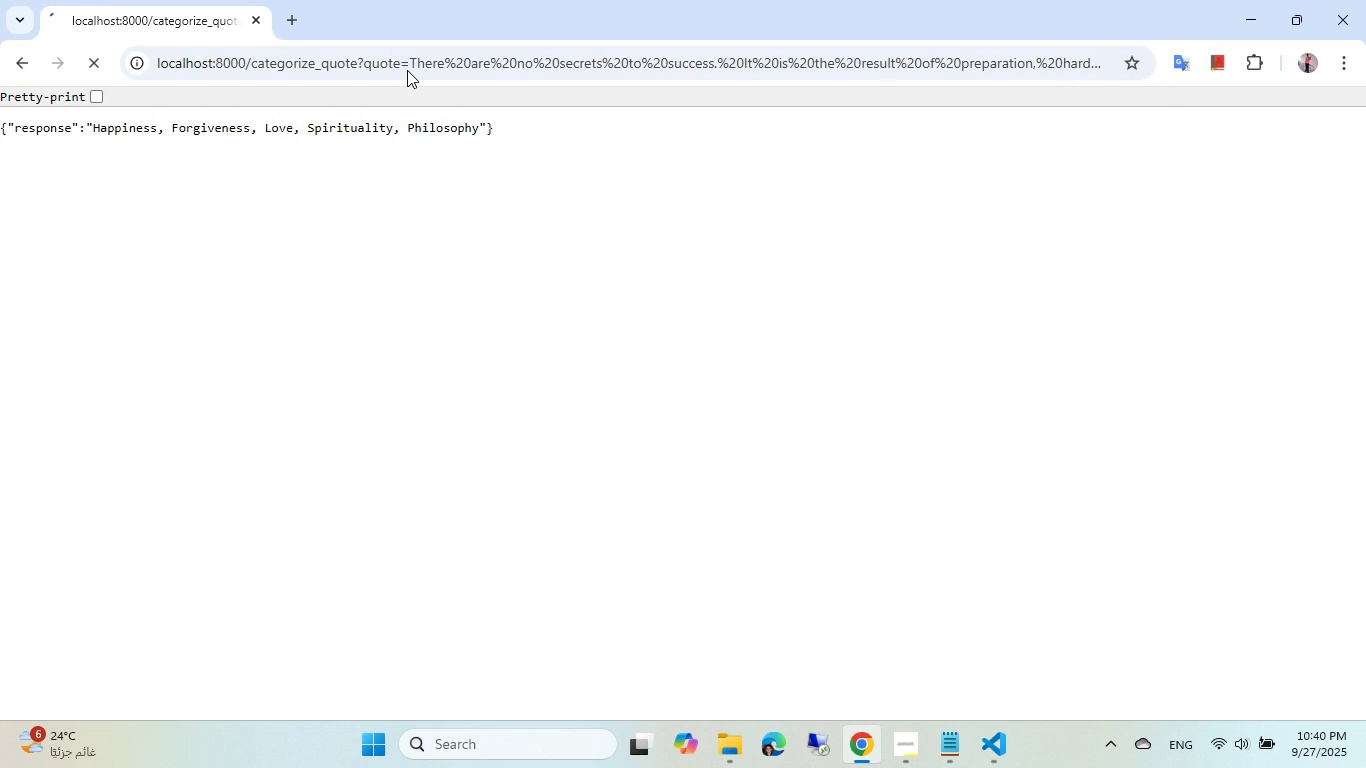 
left_click([997, 747])
 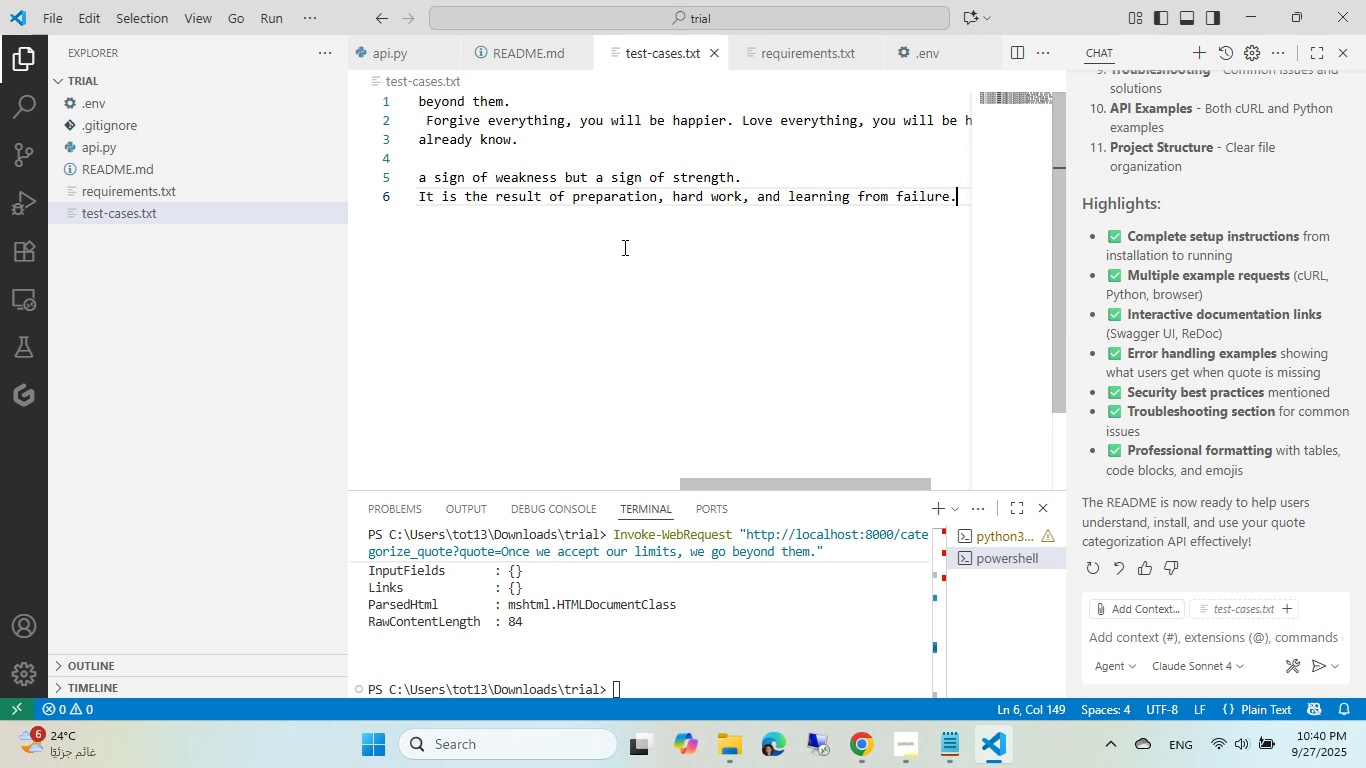 
left_click([623, 246])
 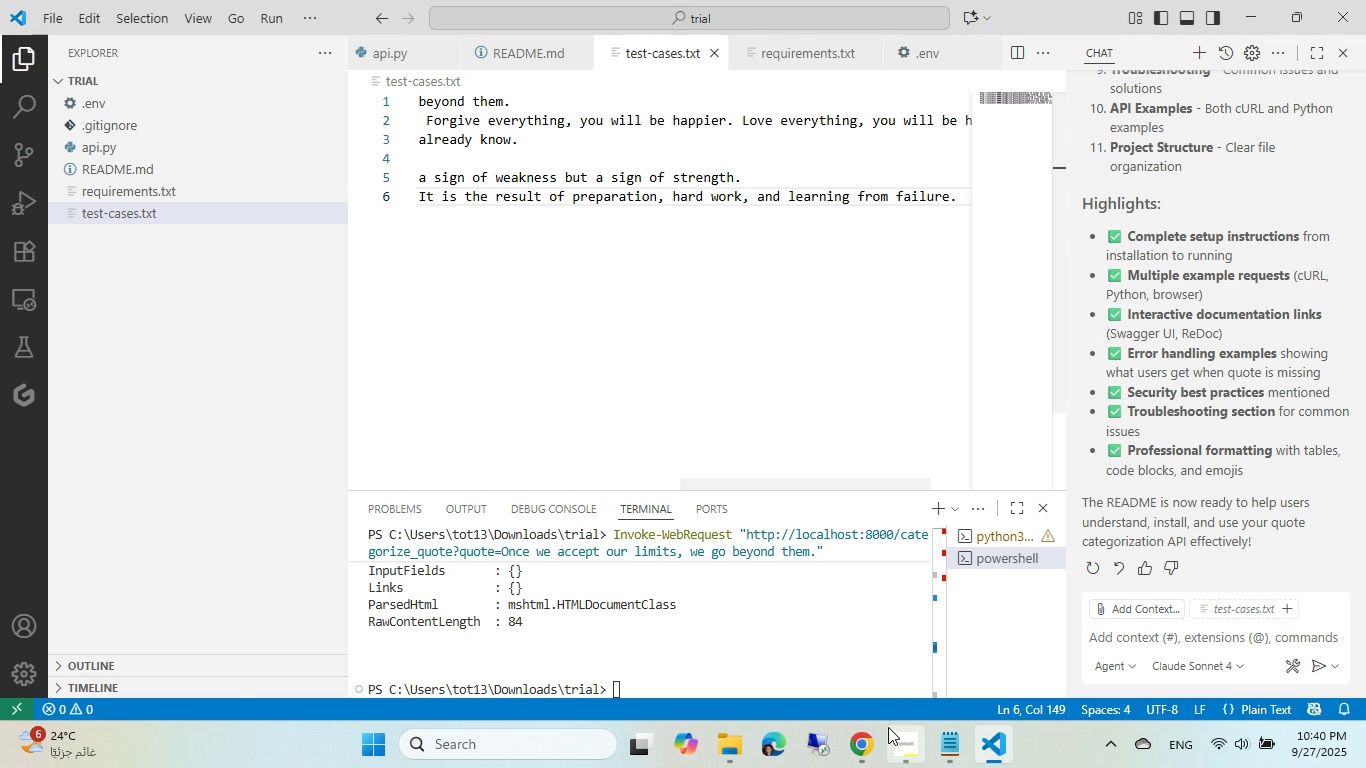 
left_click([889, 729])